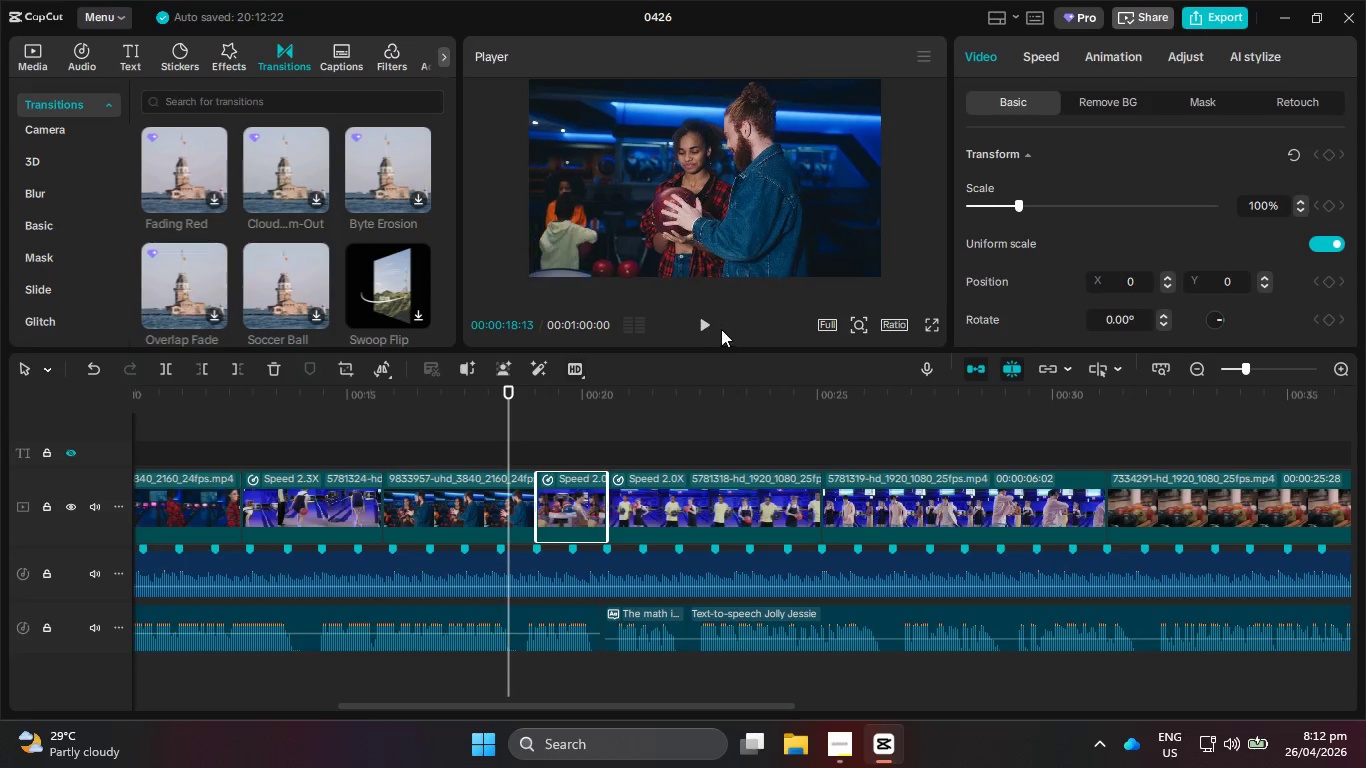 
left_click([709, 316])
 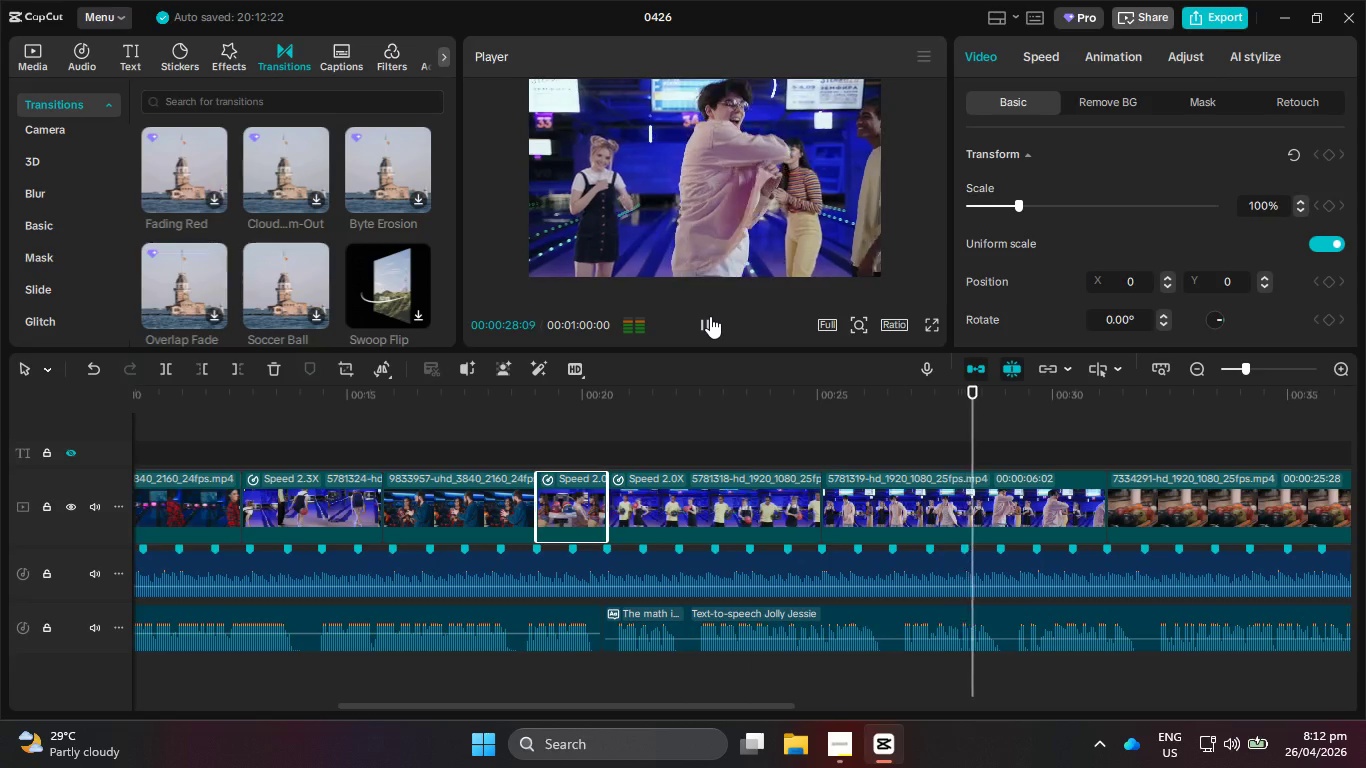 
wait(15.03)
 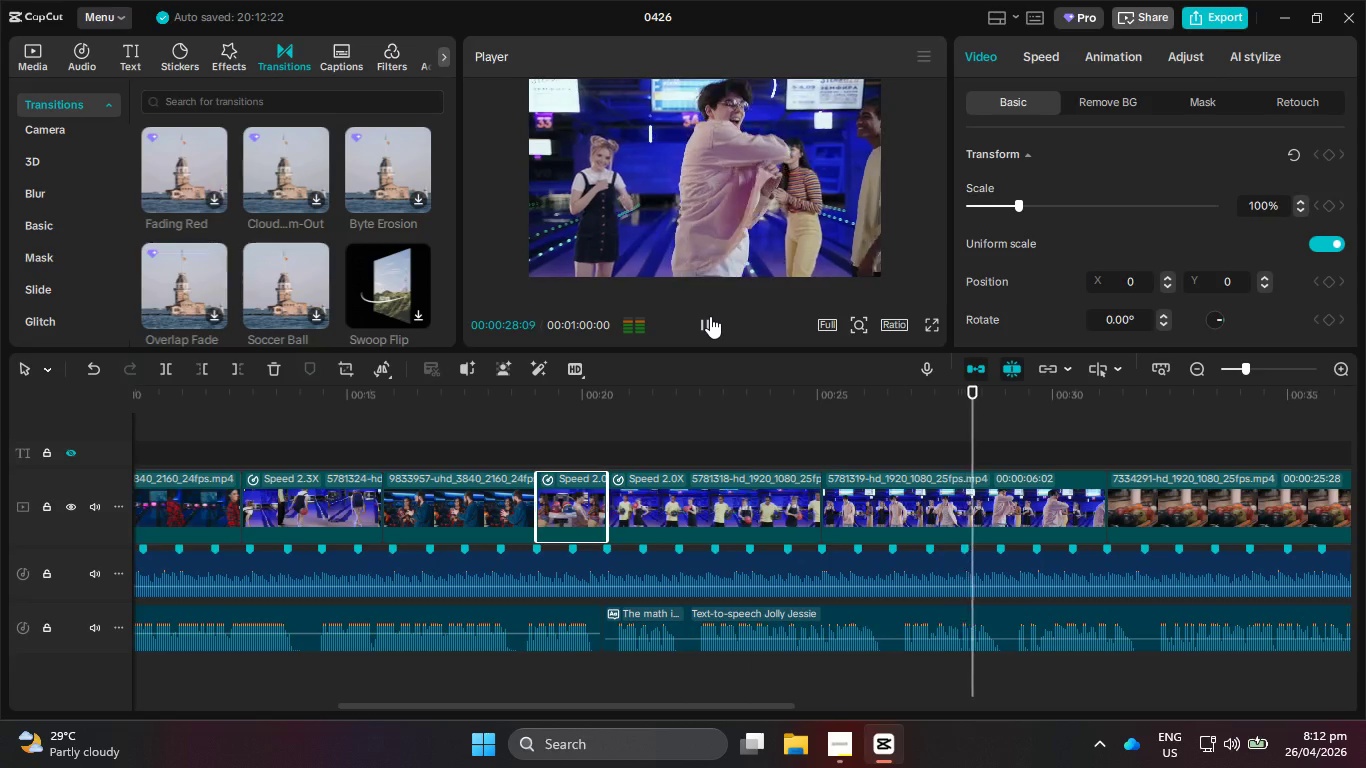 
left_click_drag(start_coordinate=[1110, 509], to_coordinate=[1144, 510])
 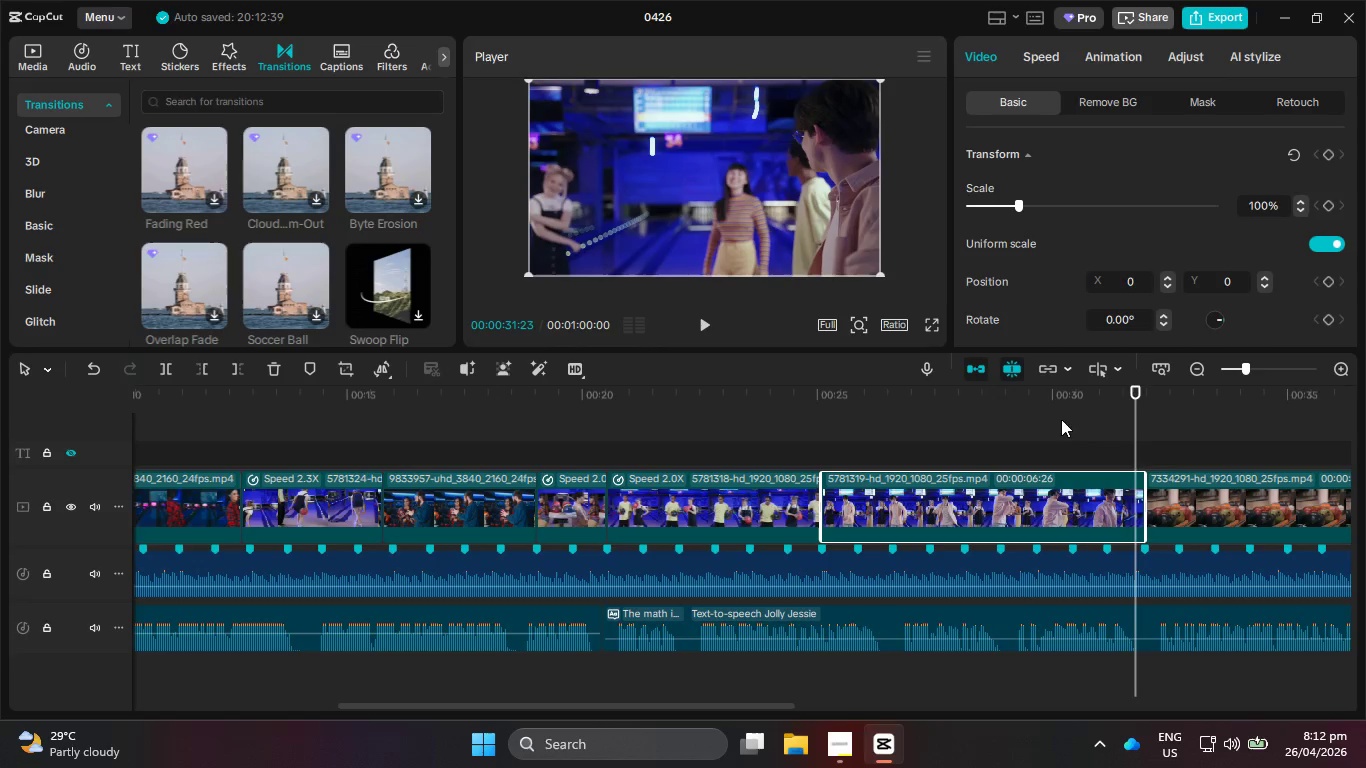 
left_click_drag(start_coordinate=[1052, 411], to_coordinate=[1012, 401])
 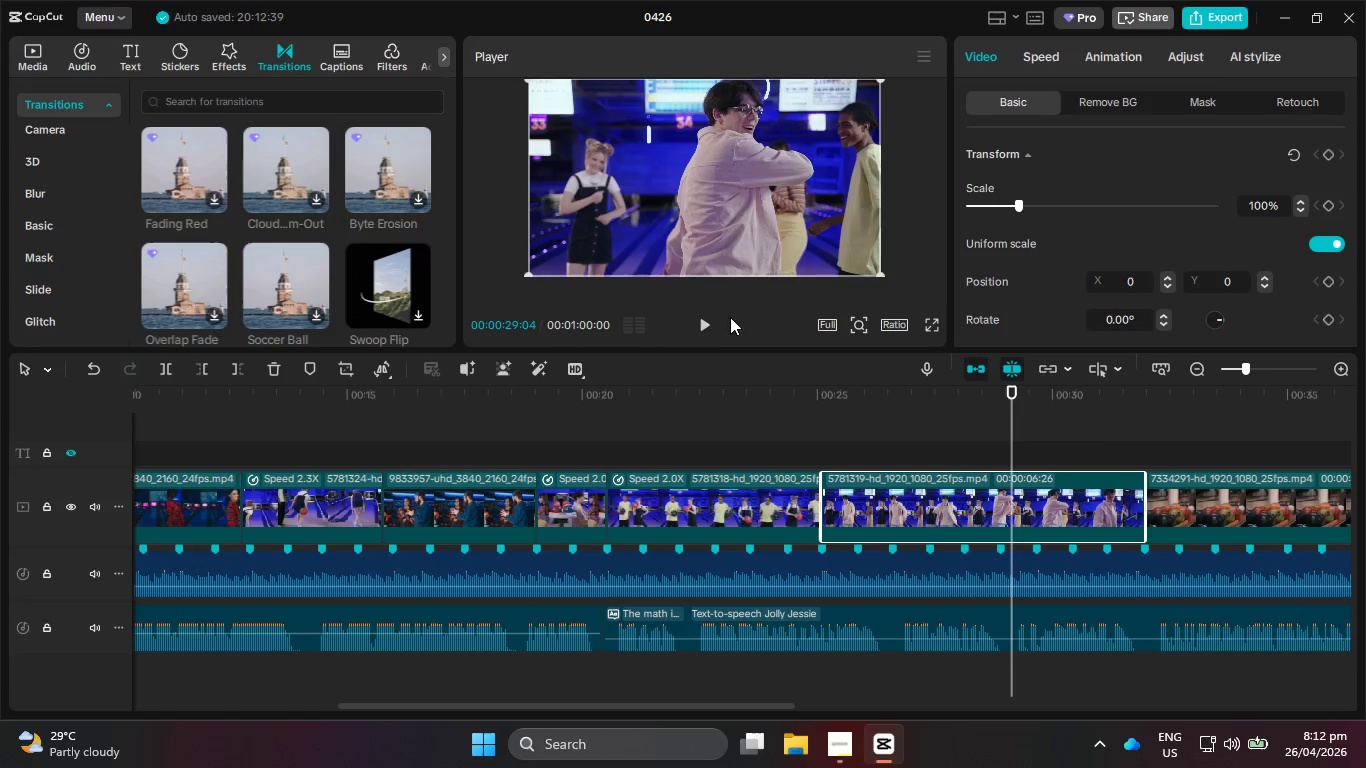 
left_click([701, 325])
 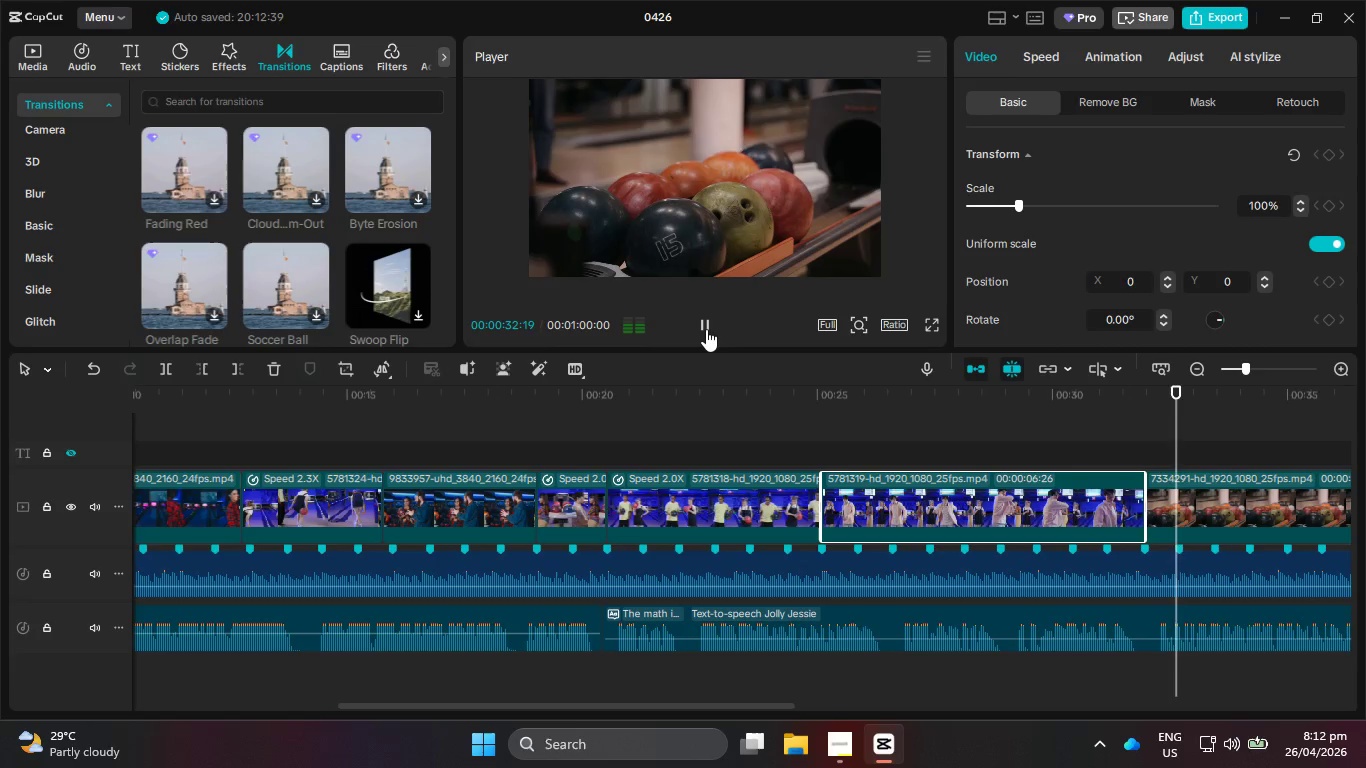 
left_click([707, 330])
 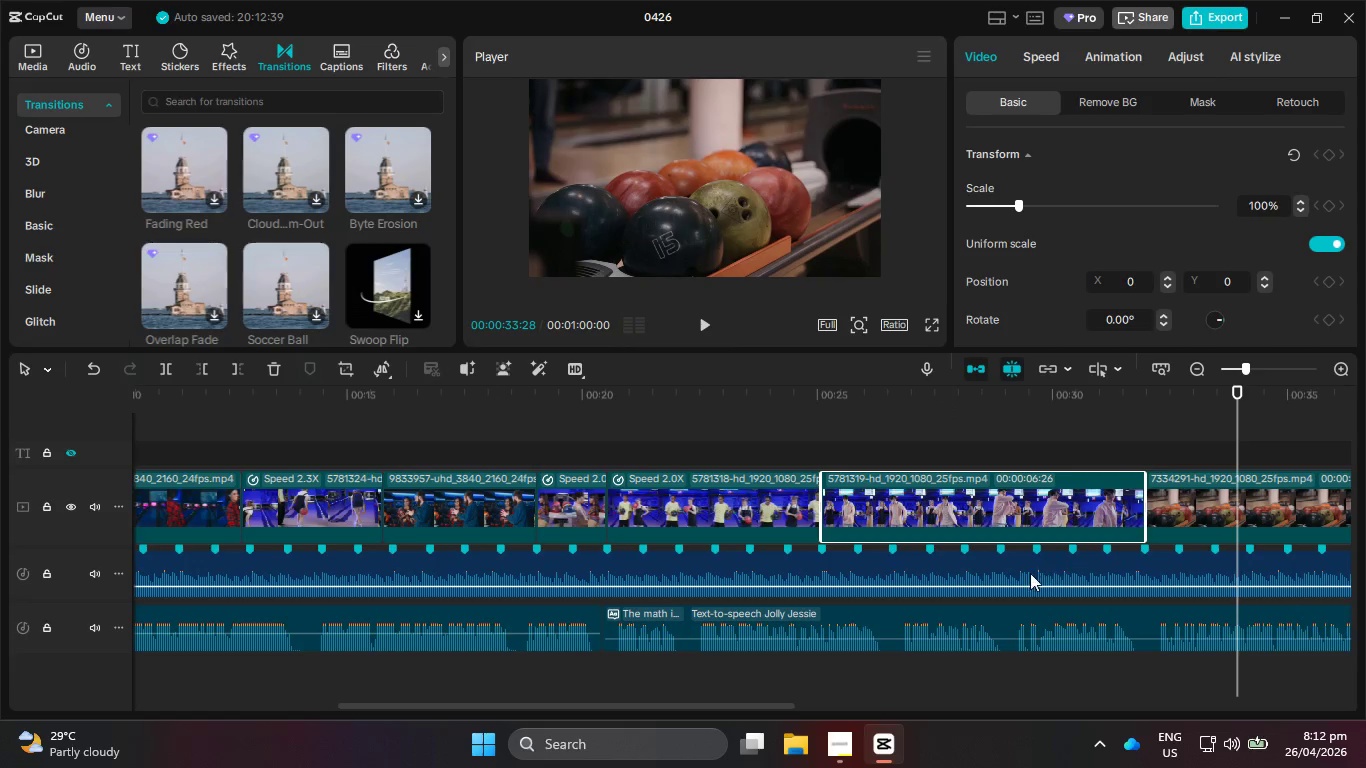 
hold_key(key=ControlLeft, duration=1.28)
scroll: coordinate [1084, 655], scroll_direction: down, amount: 13.0
 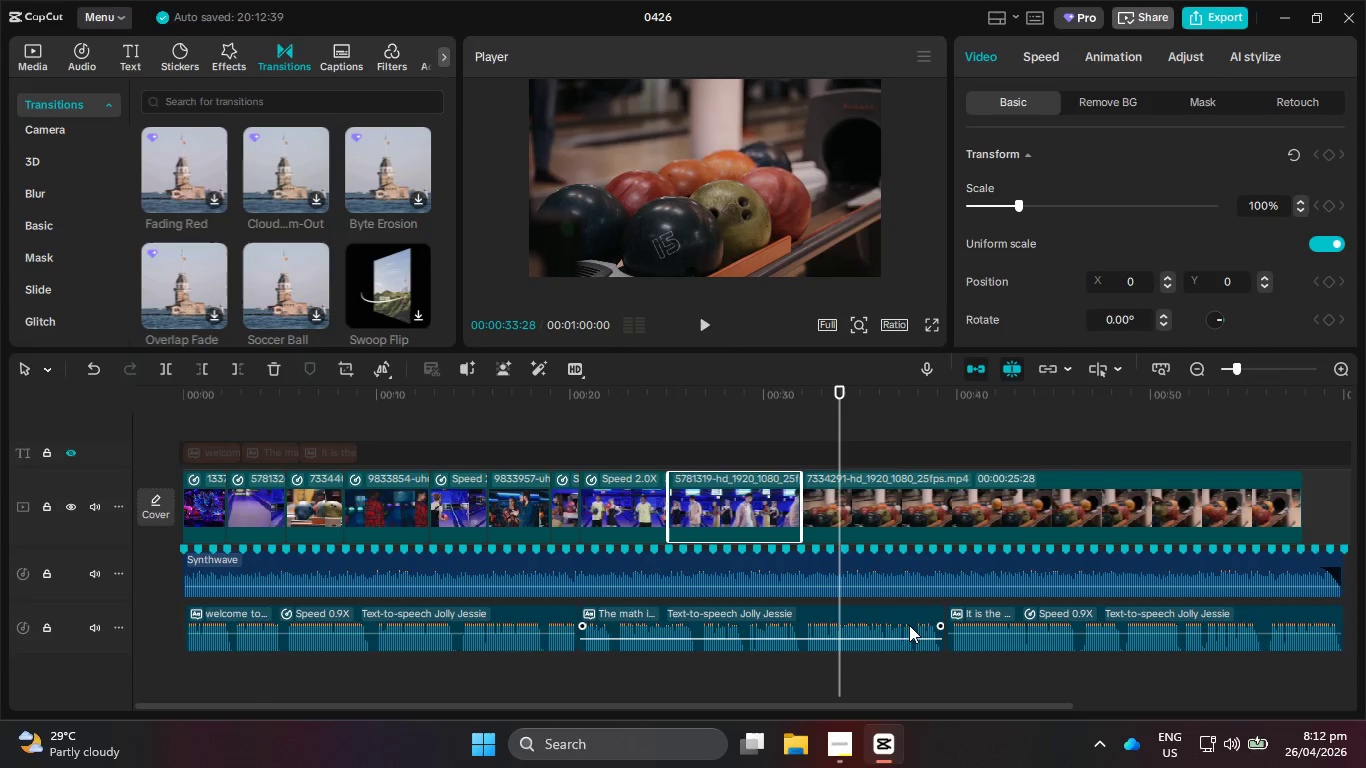 
left_click_drag(start_coordinate=[905, 615], to_coordinate=[914, 614])
 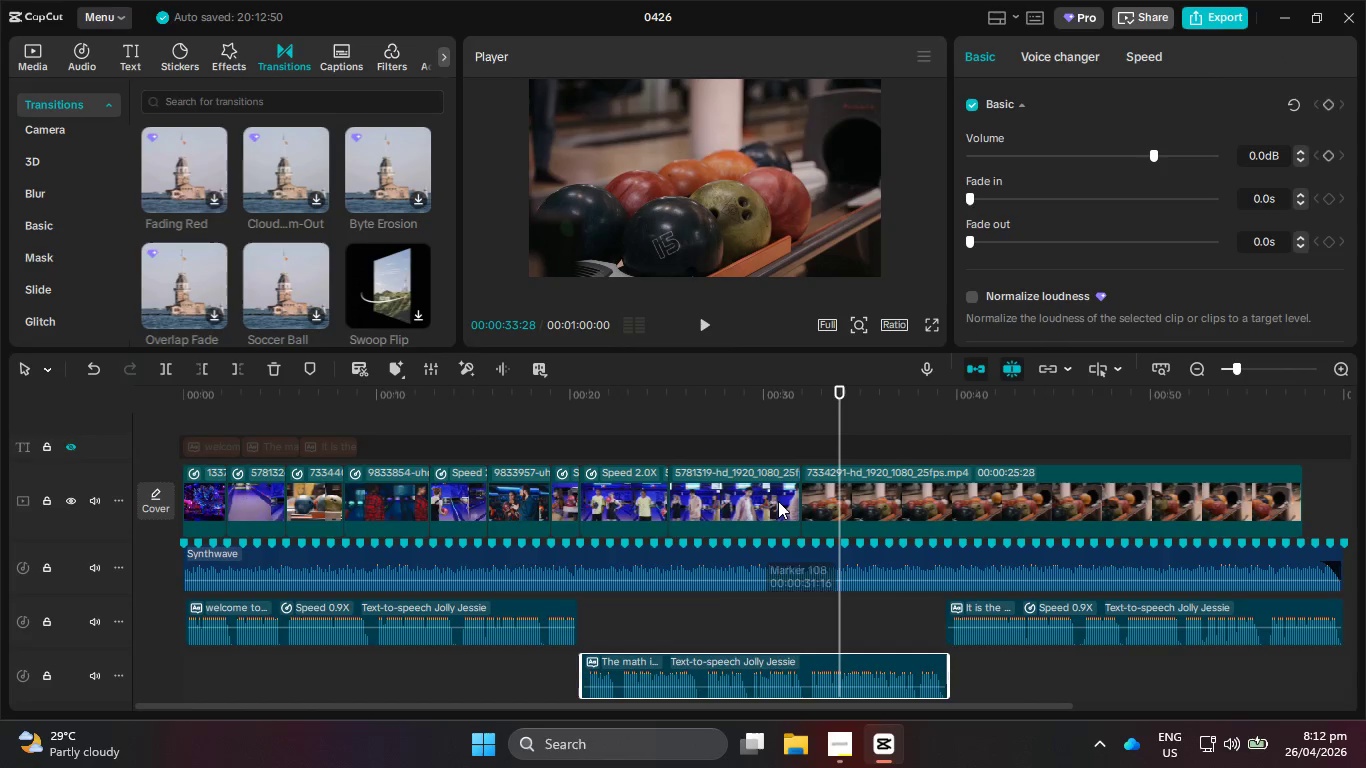 
hold_key(key=ControlLeft, duration=0.7)
scroll: coordinate [750, 594], scroll_direction: up, amount: 4.0